 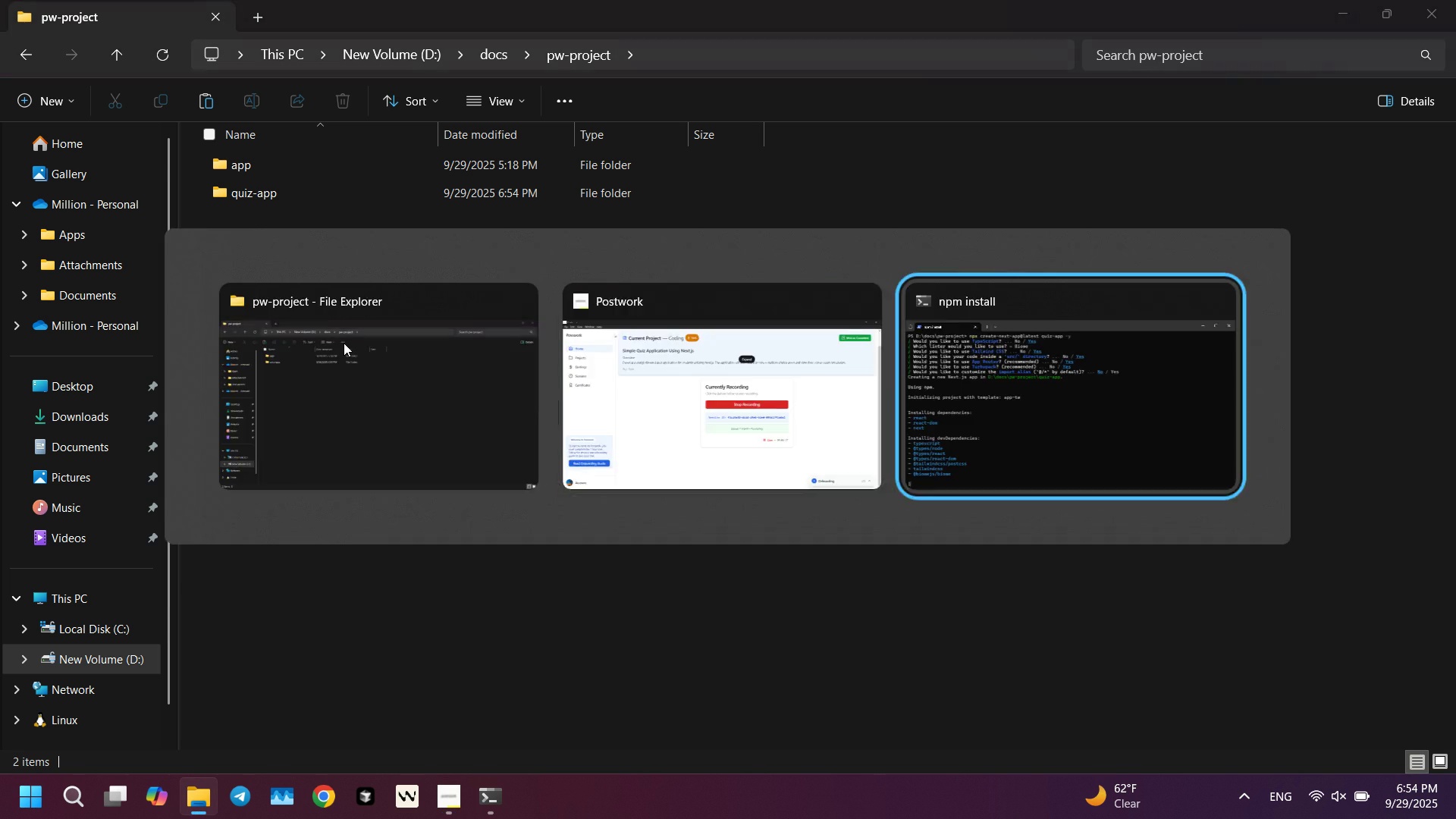 
key(Alt+Tab)
 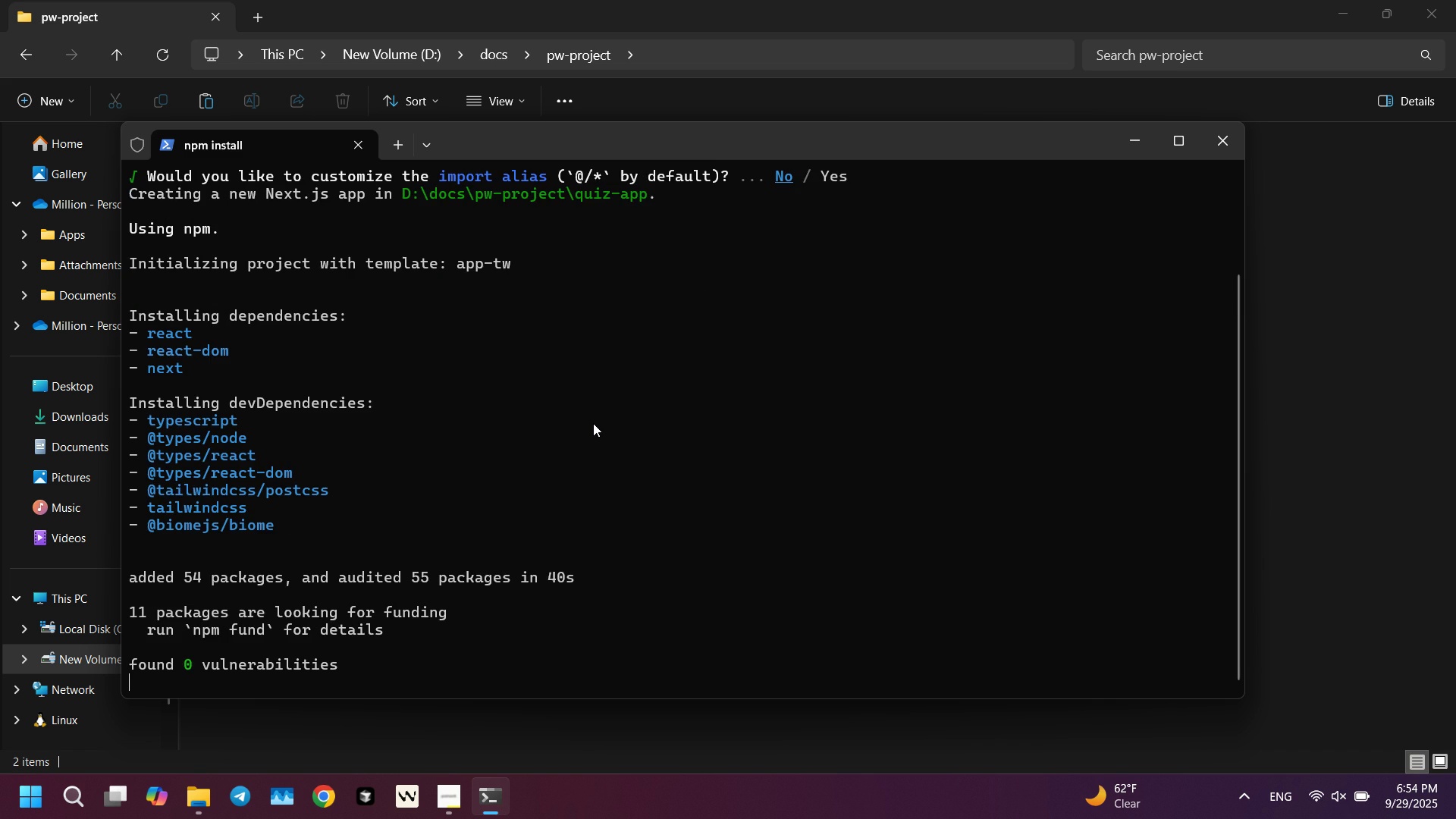 
wait(16.19)
 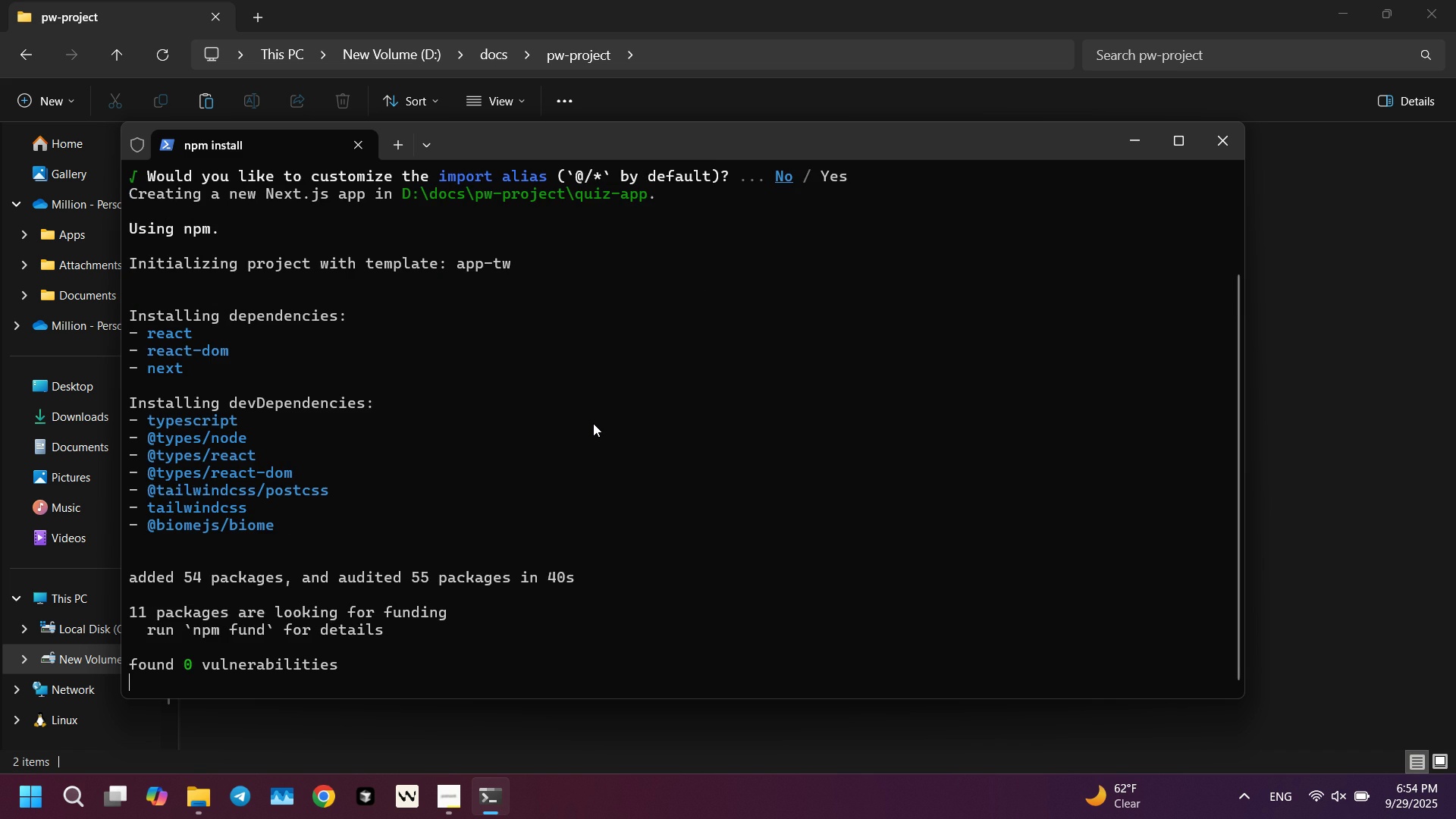 
left_click([629, 577])
 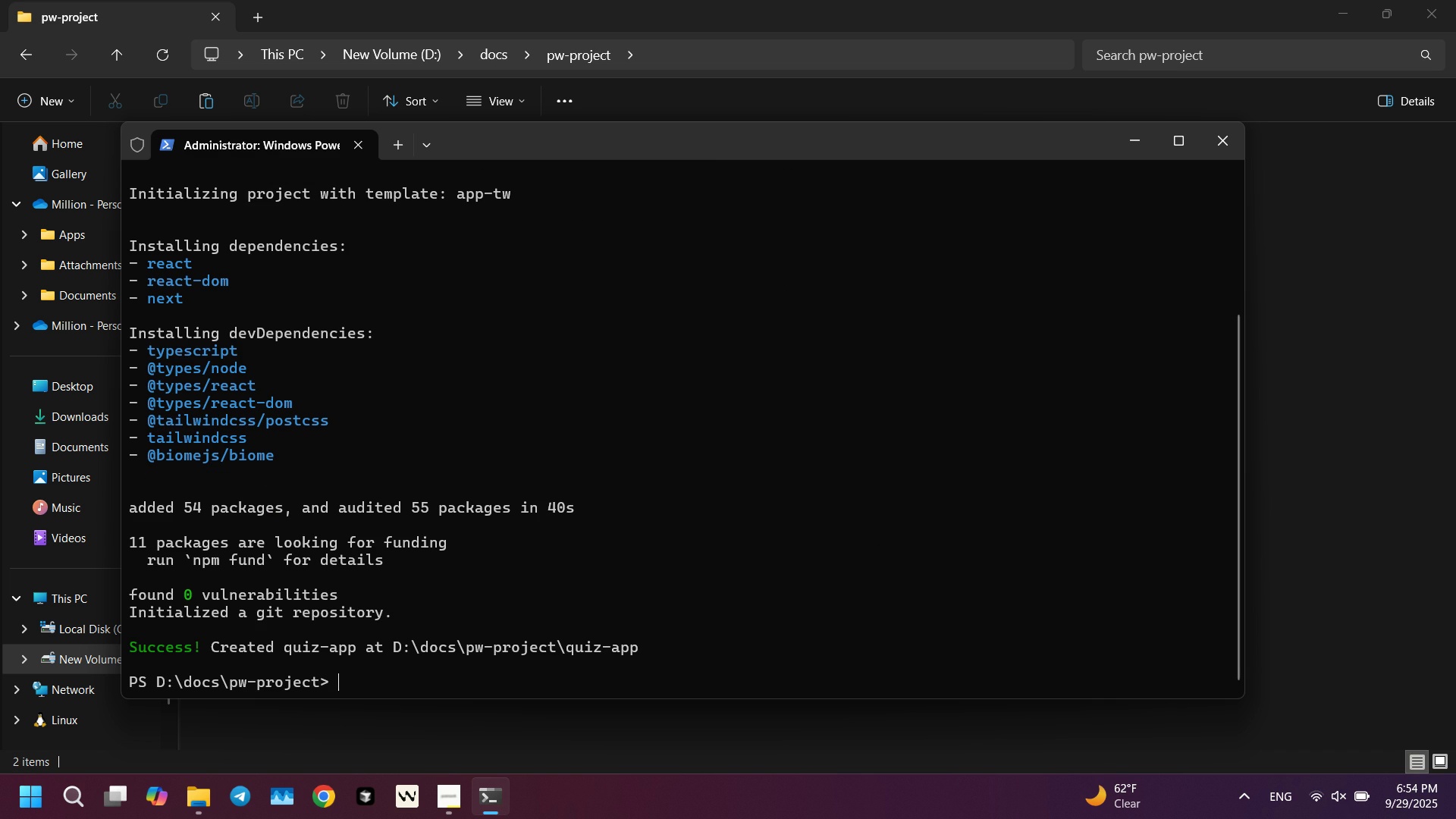 
type(cls)
 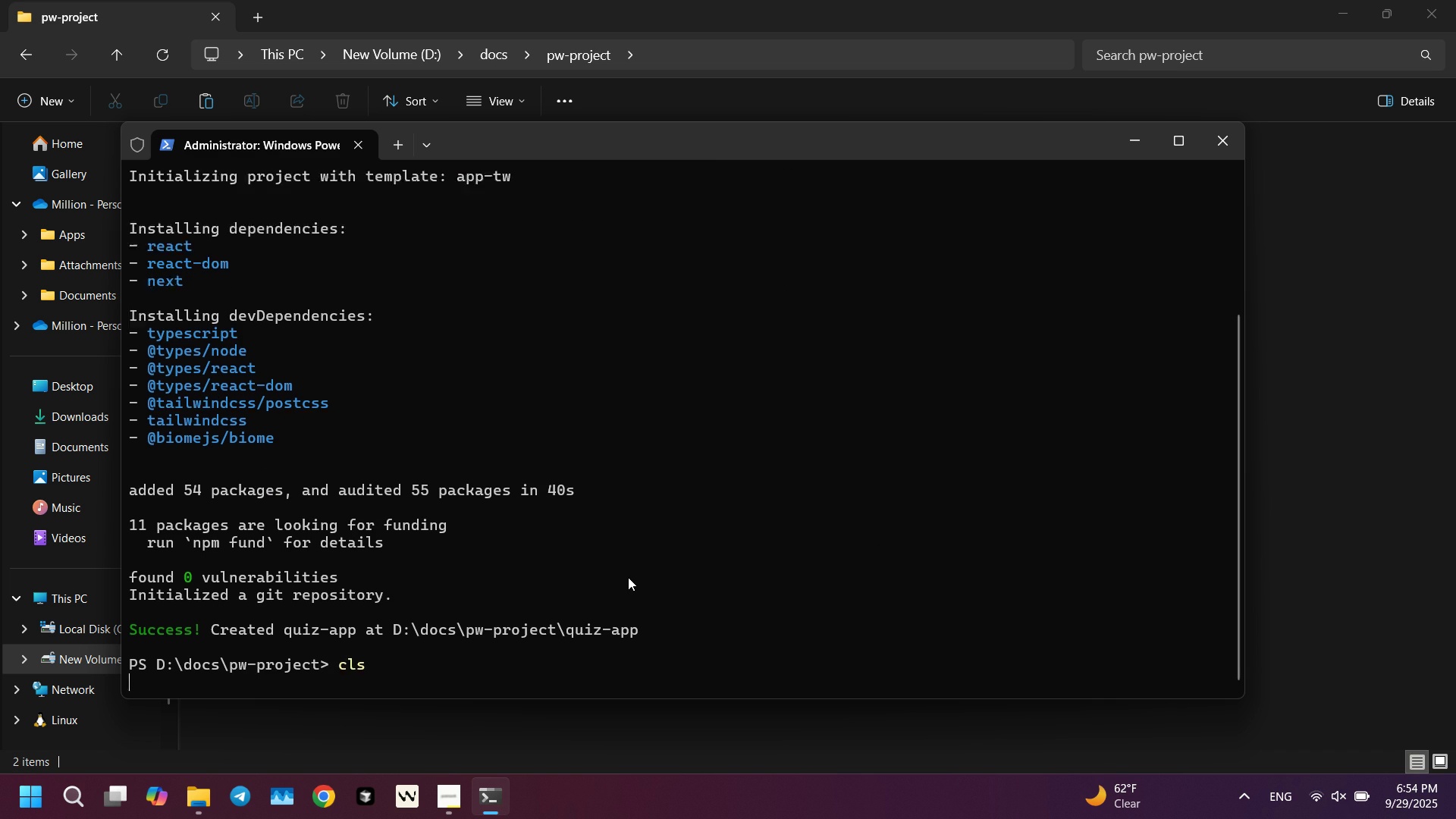 
key(Enter)
 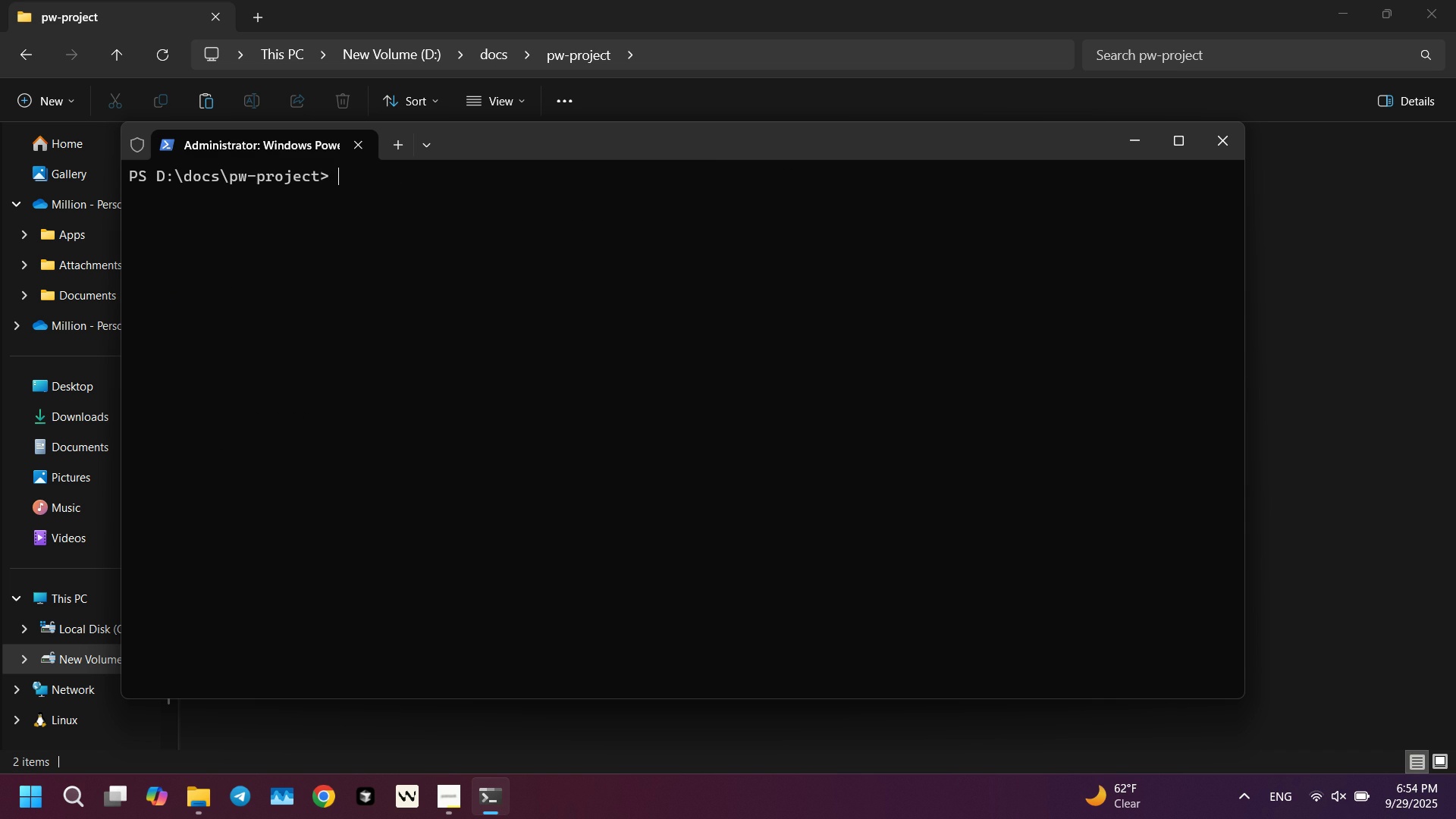 
type(cd )
 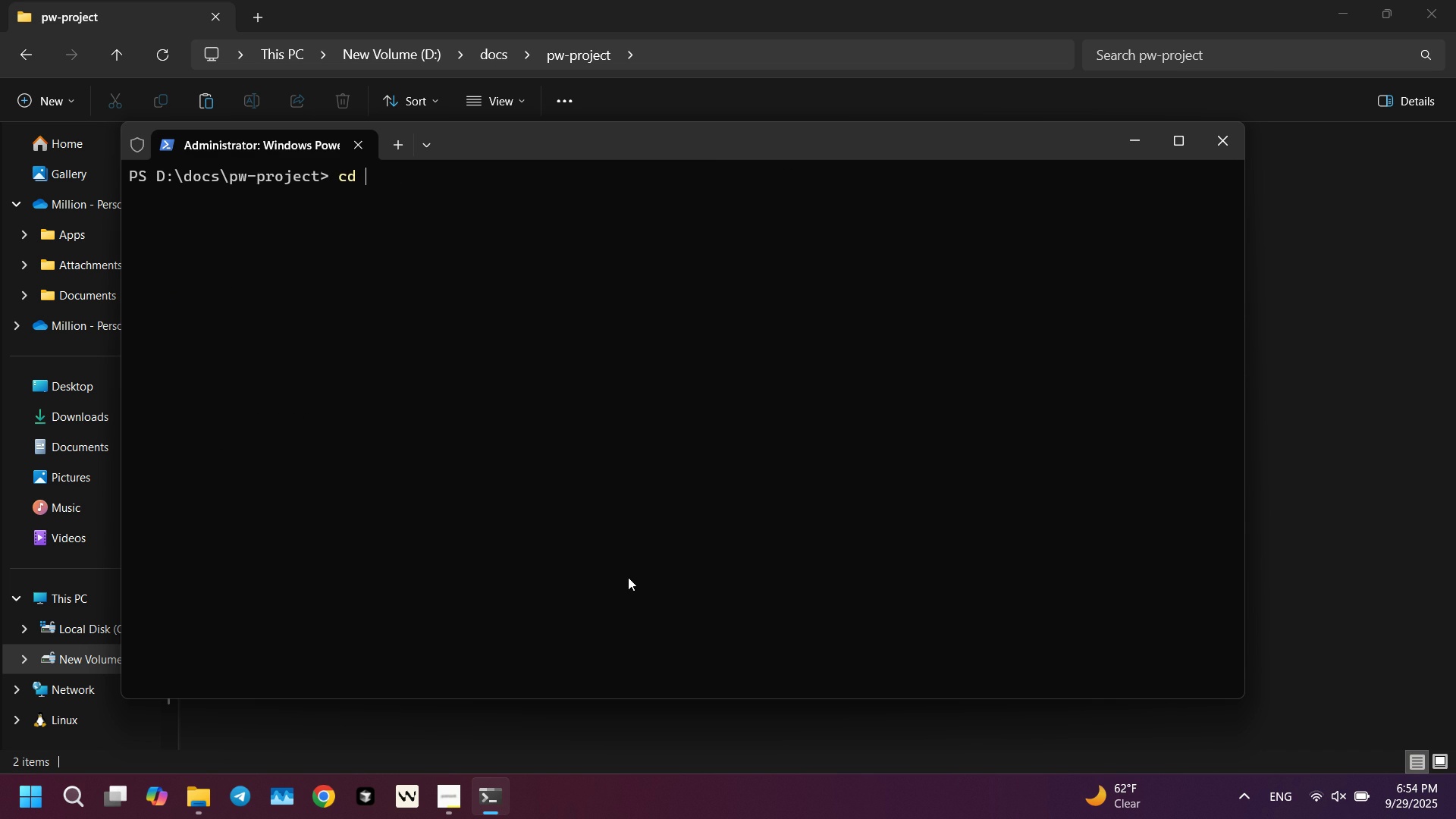 
key(Alt+AltLeft)
 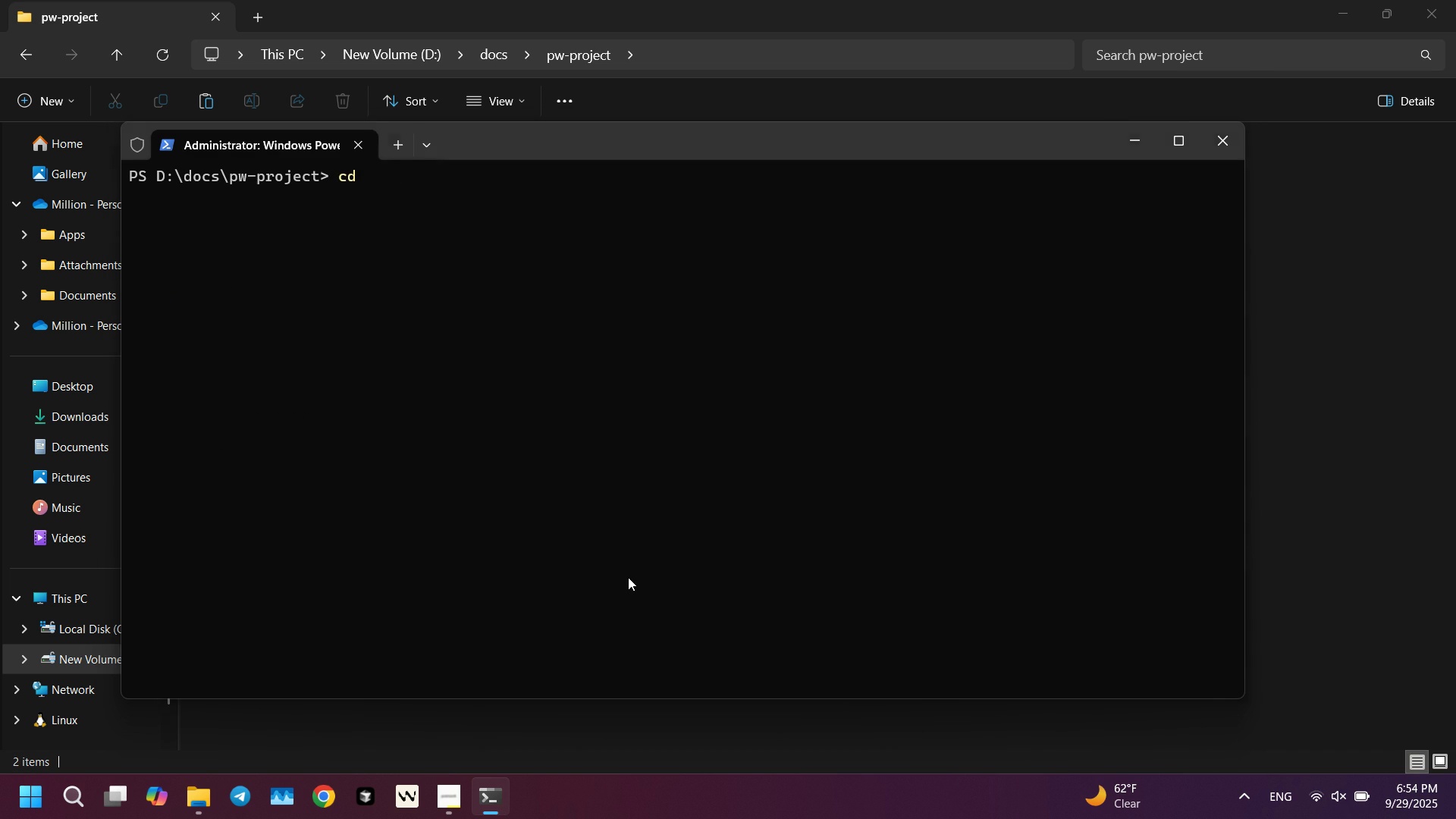 
key(Alt+Tab)
 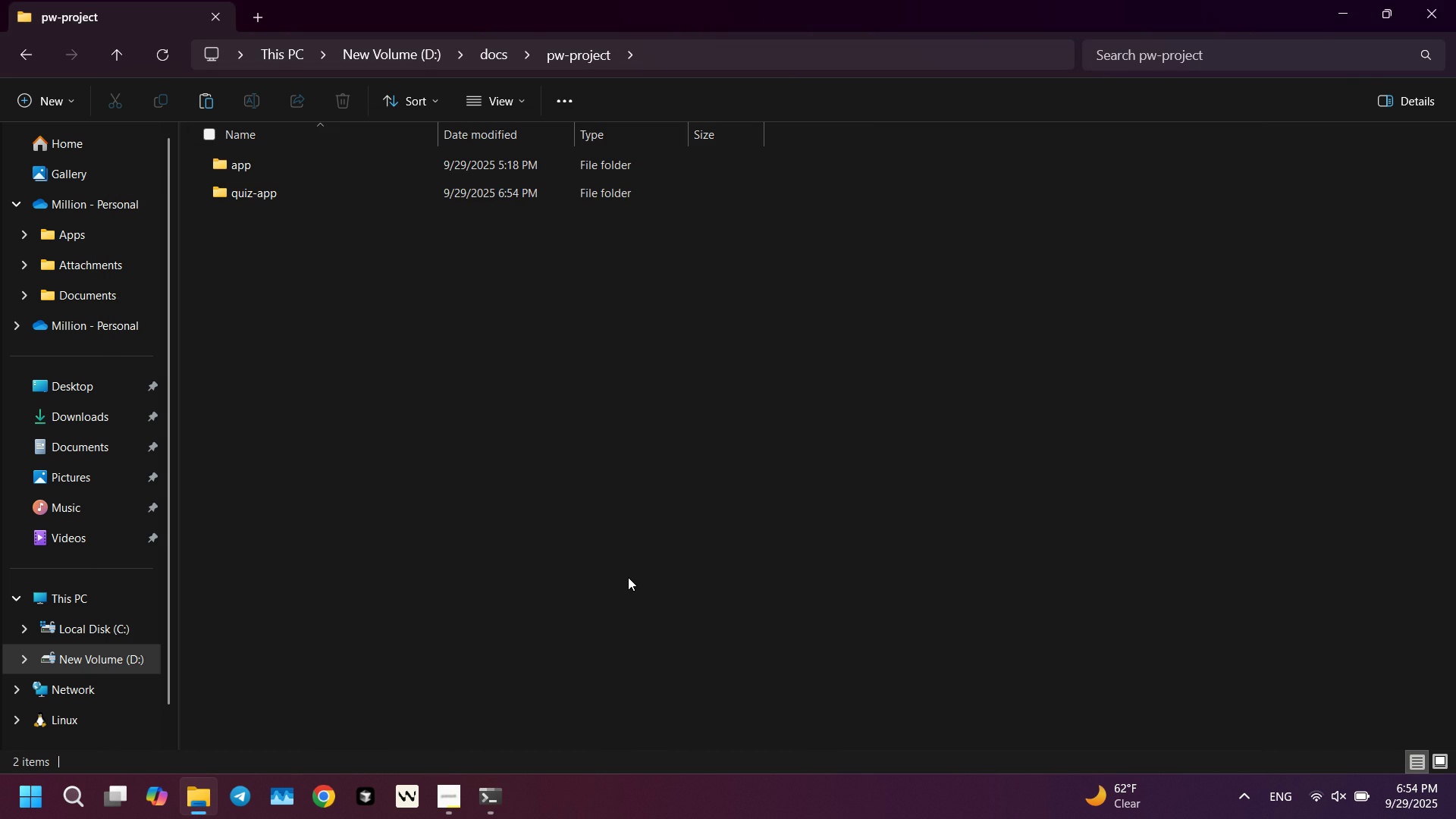 
key(Alt+AltLeft)
 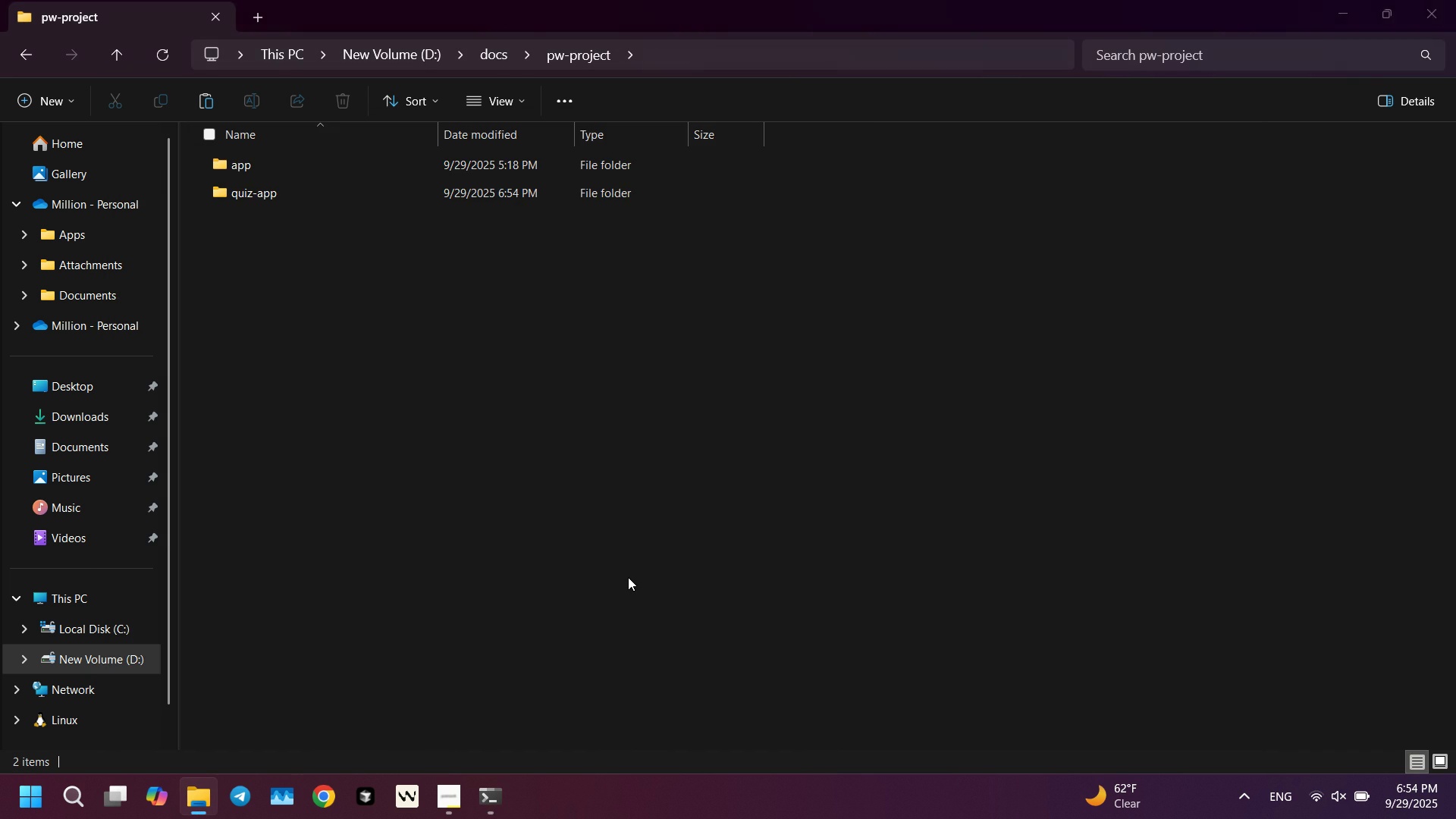 
key(Tab)
type(quiz-app)
 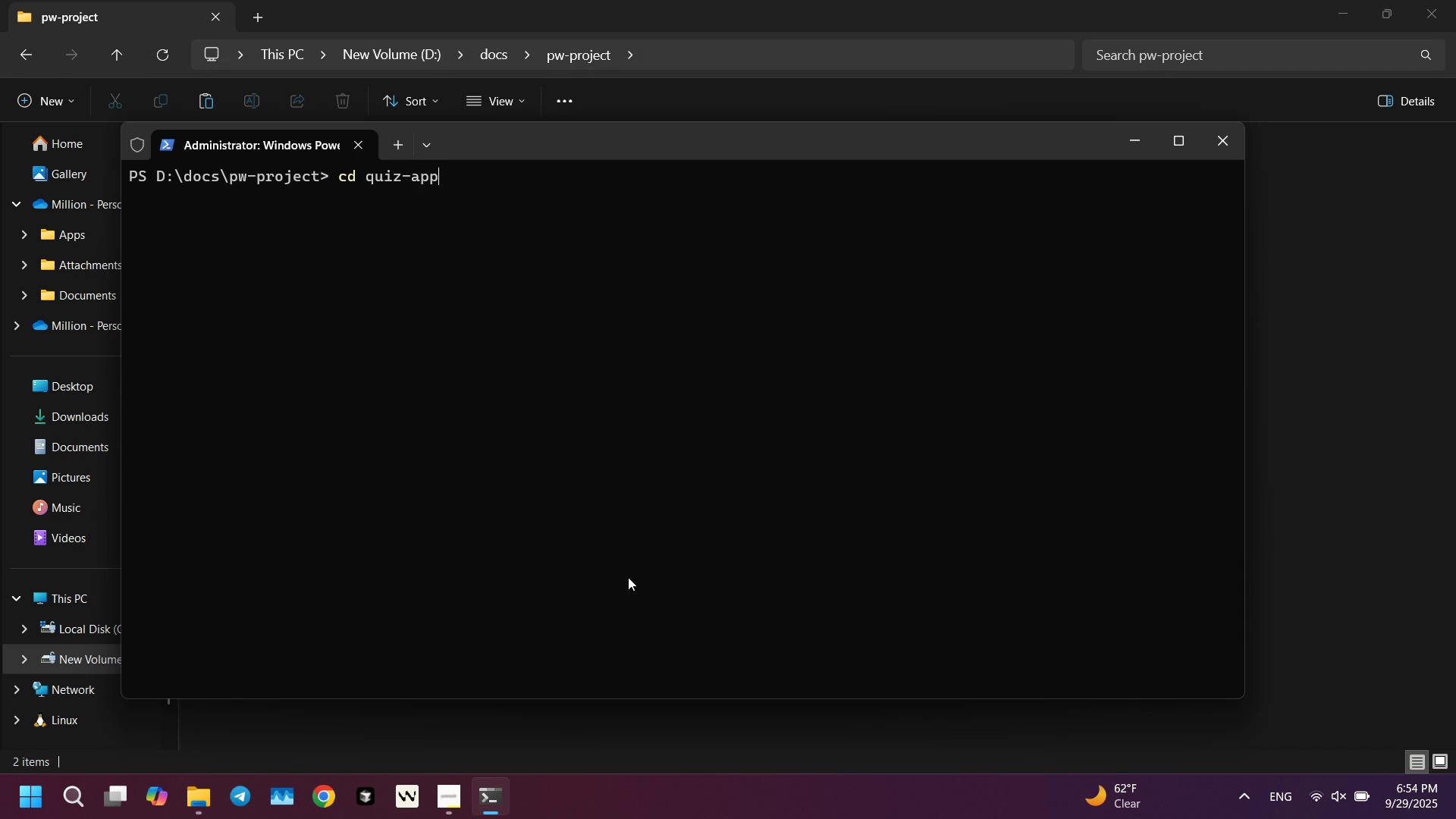 
key(Enter)
 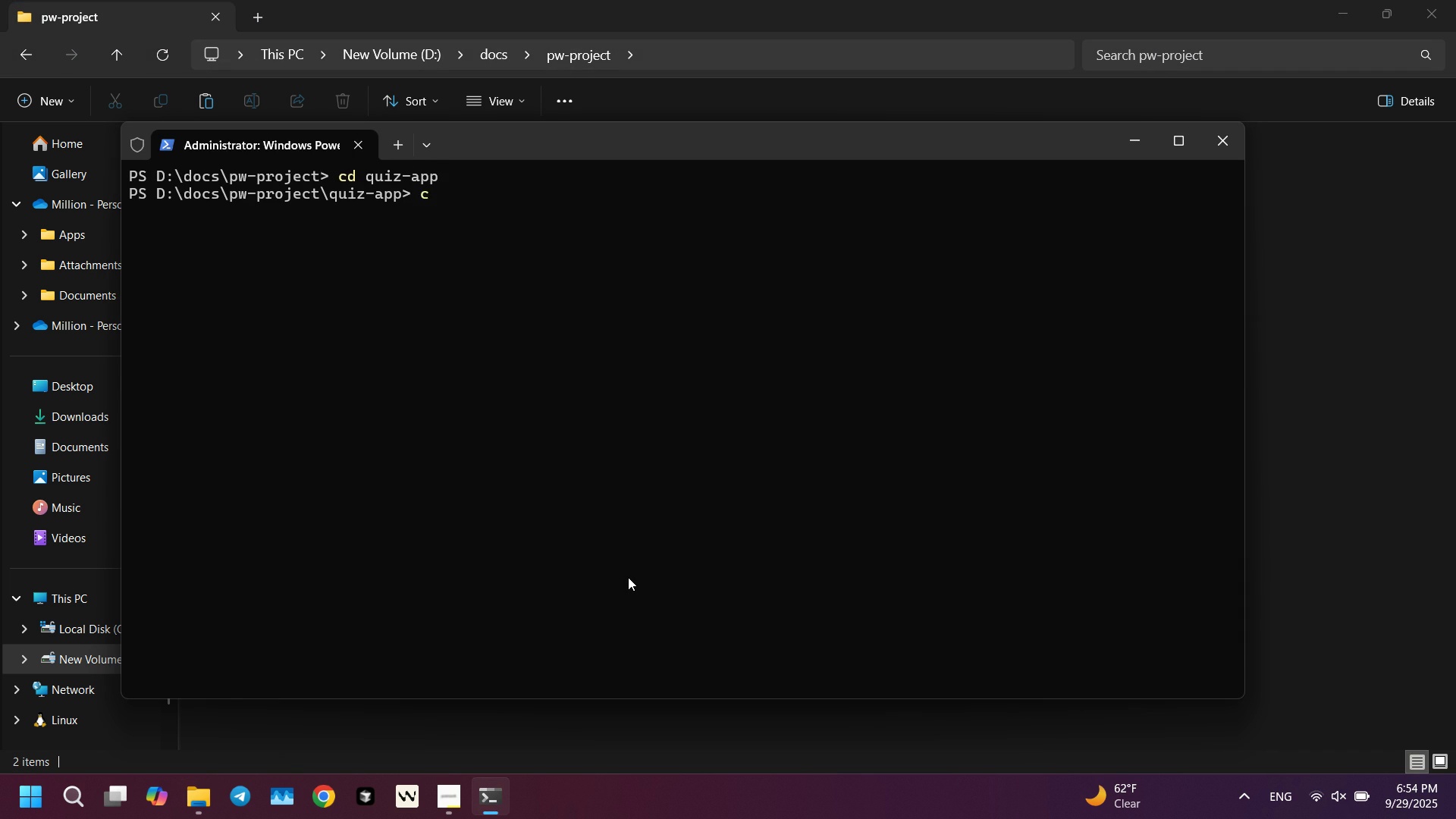 
type(cls)
 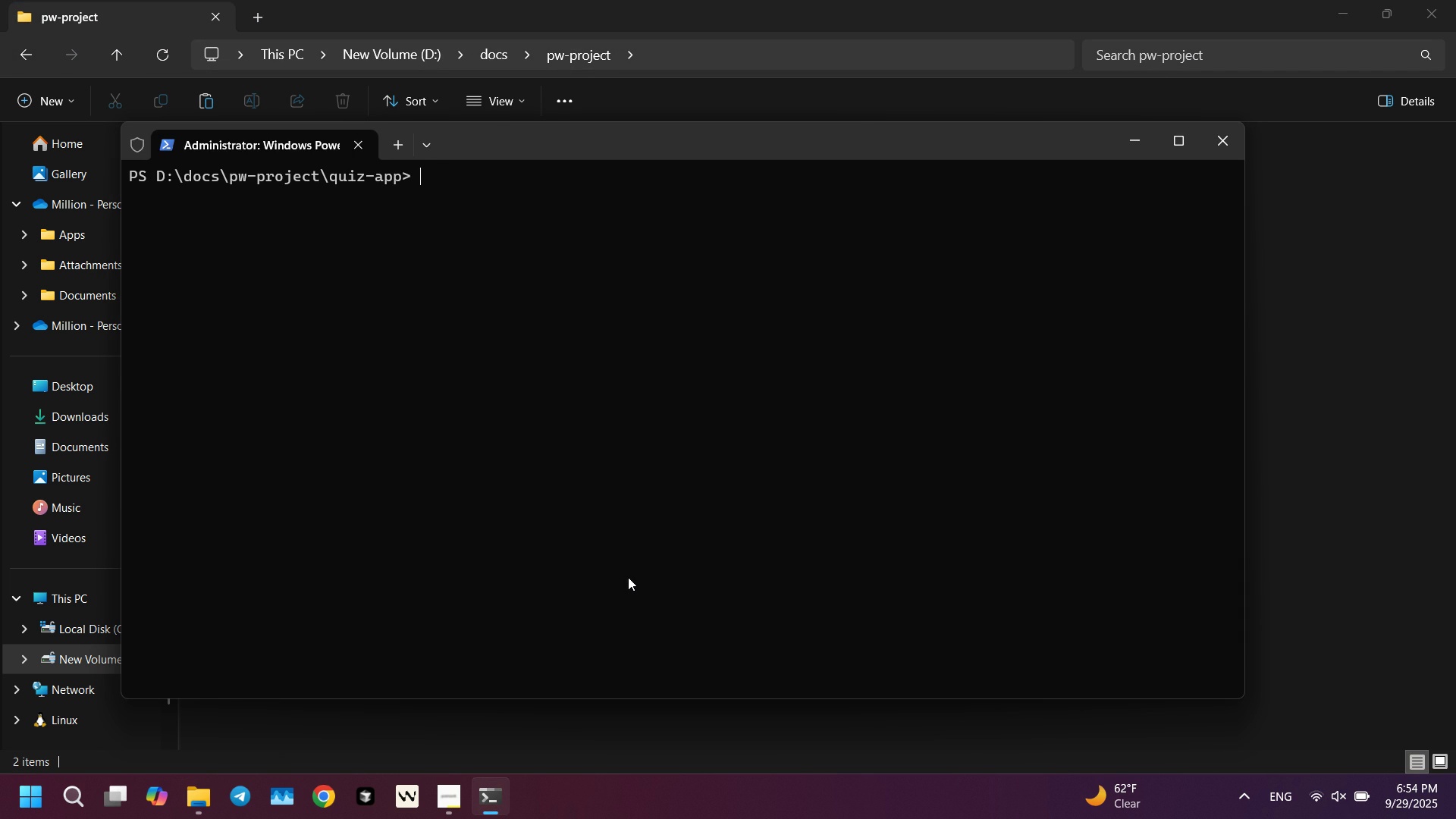 
key(Enter)
 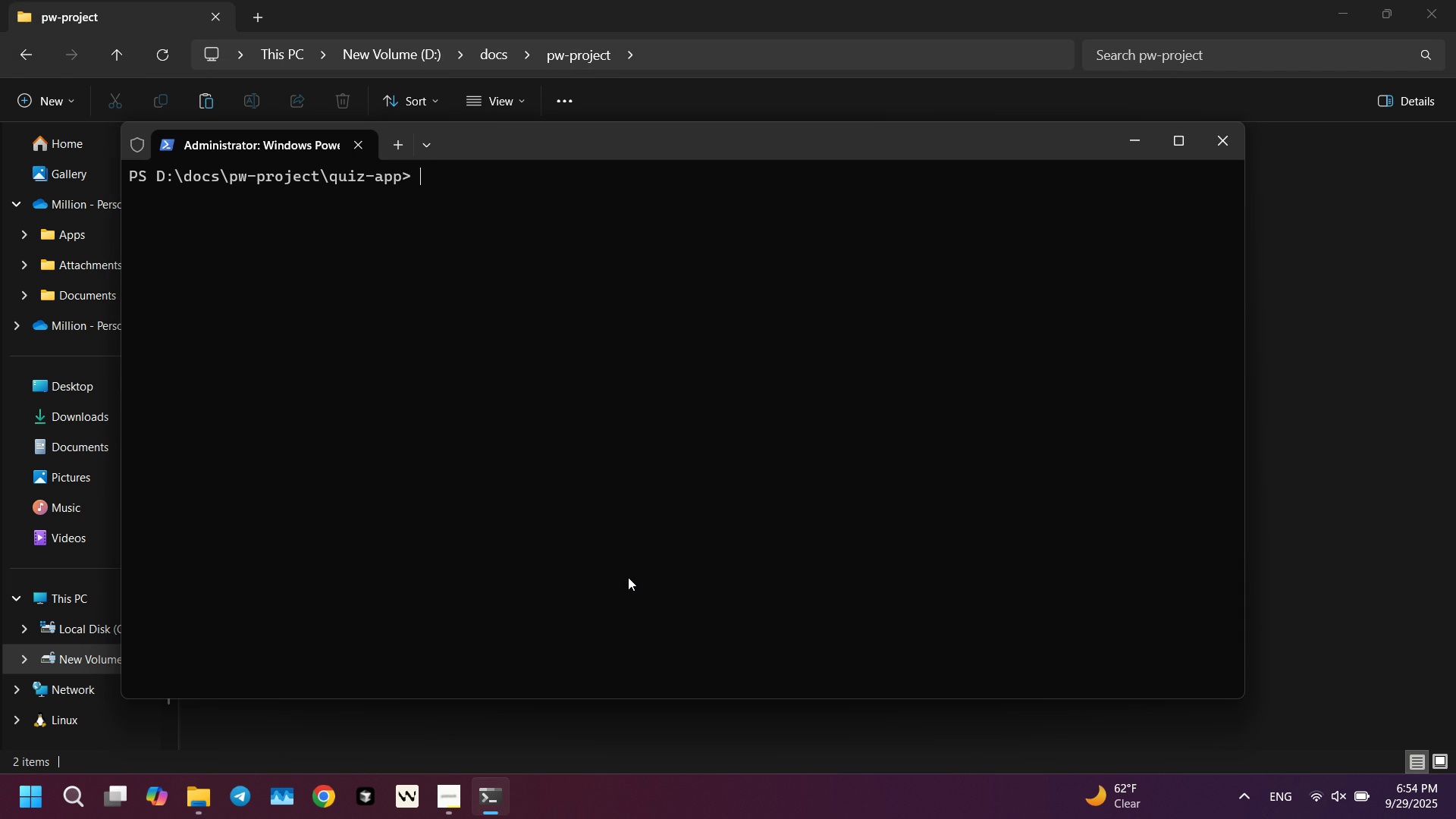 
type(p)
key(Backspace)
type(code .)
 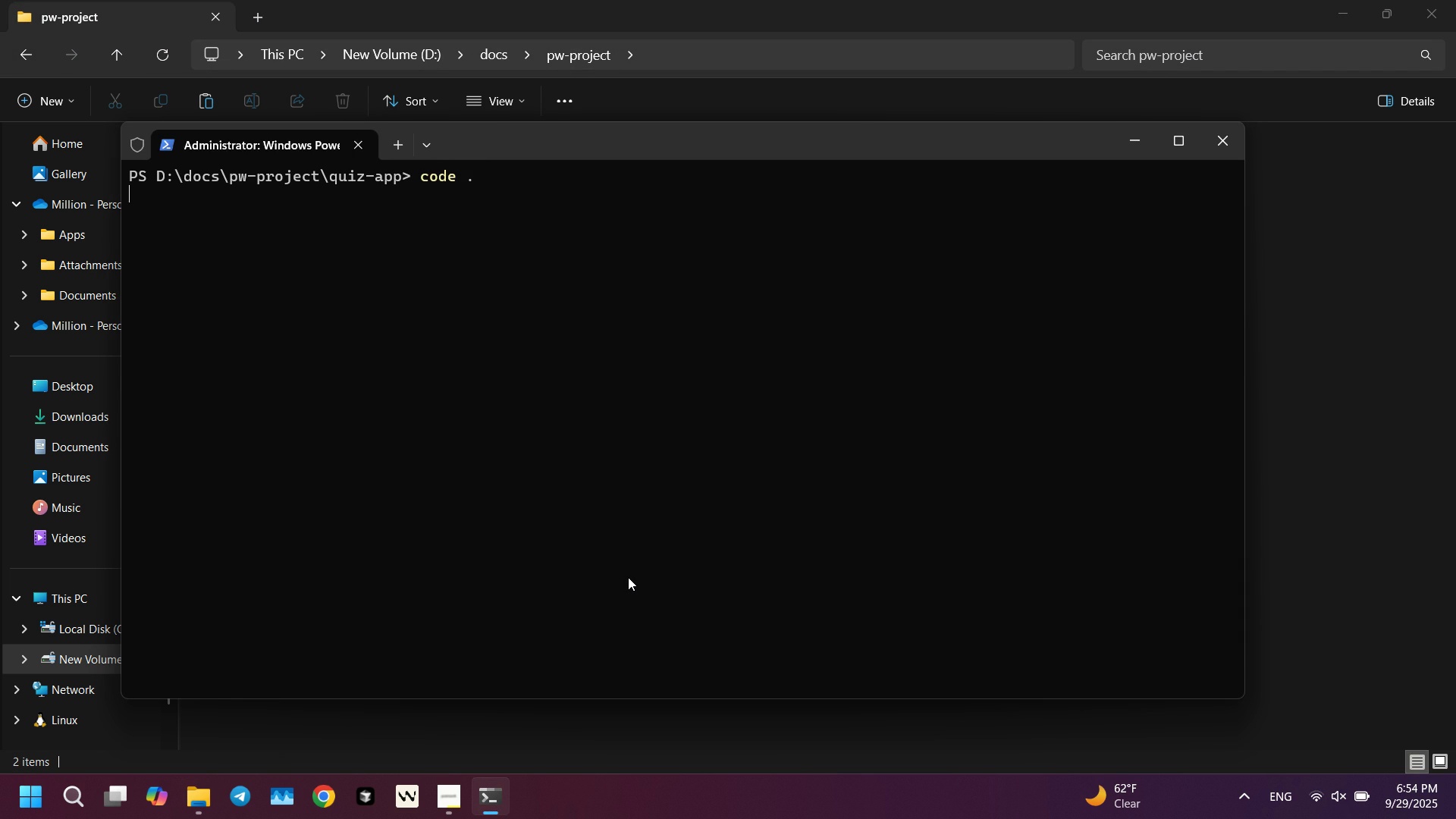 
key(Enter)
 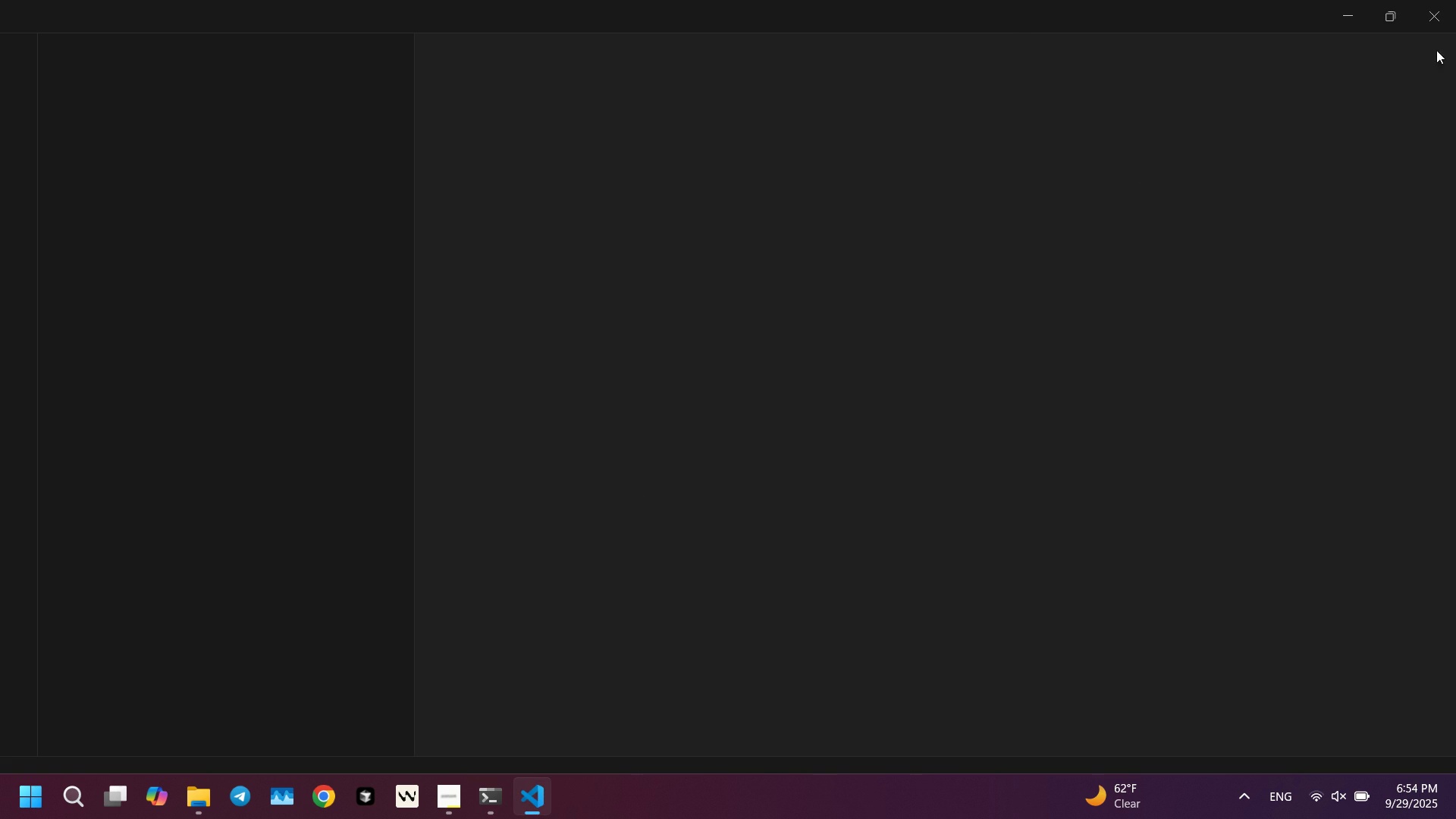 
left_click([1434, 8])
 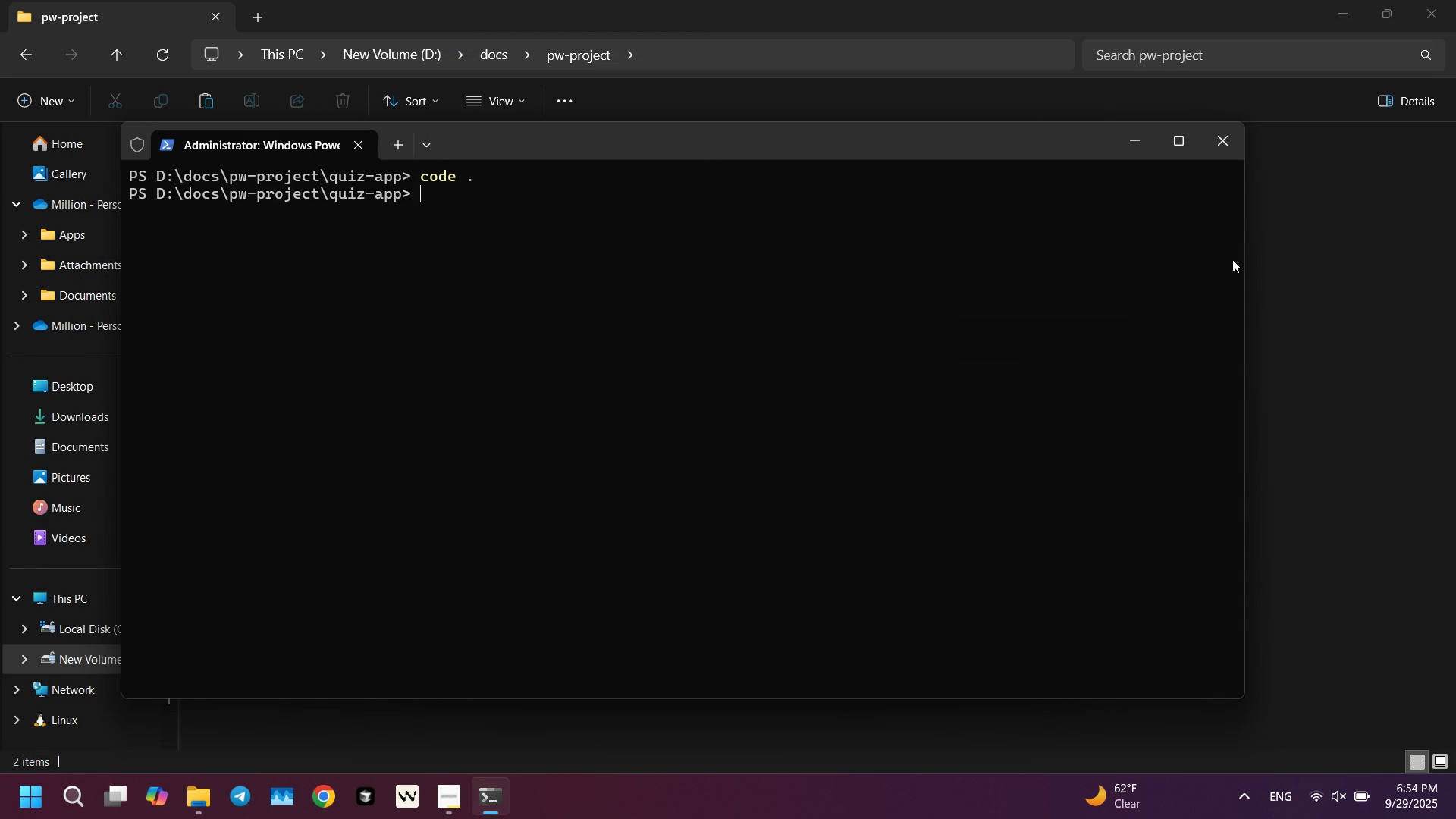 
type(cls)
 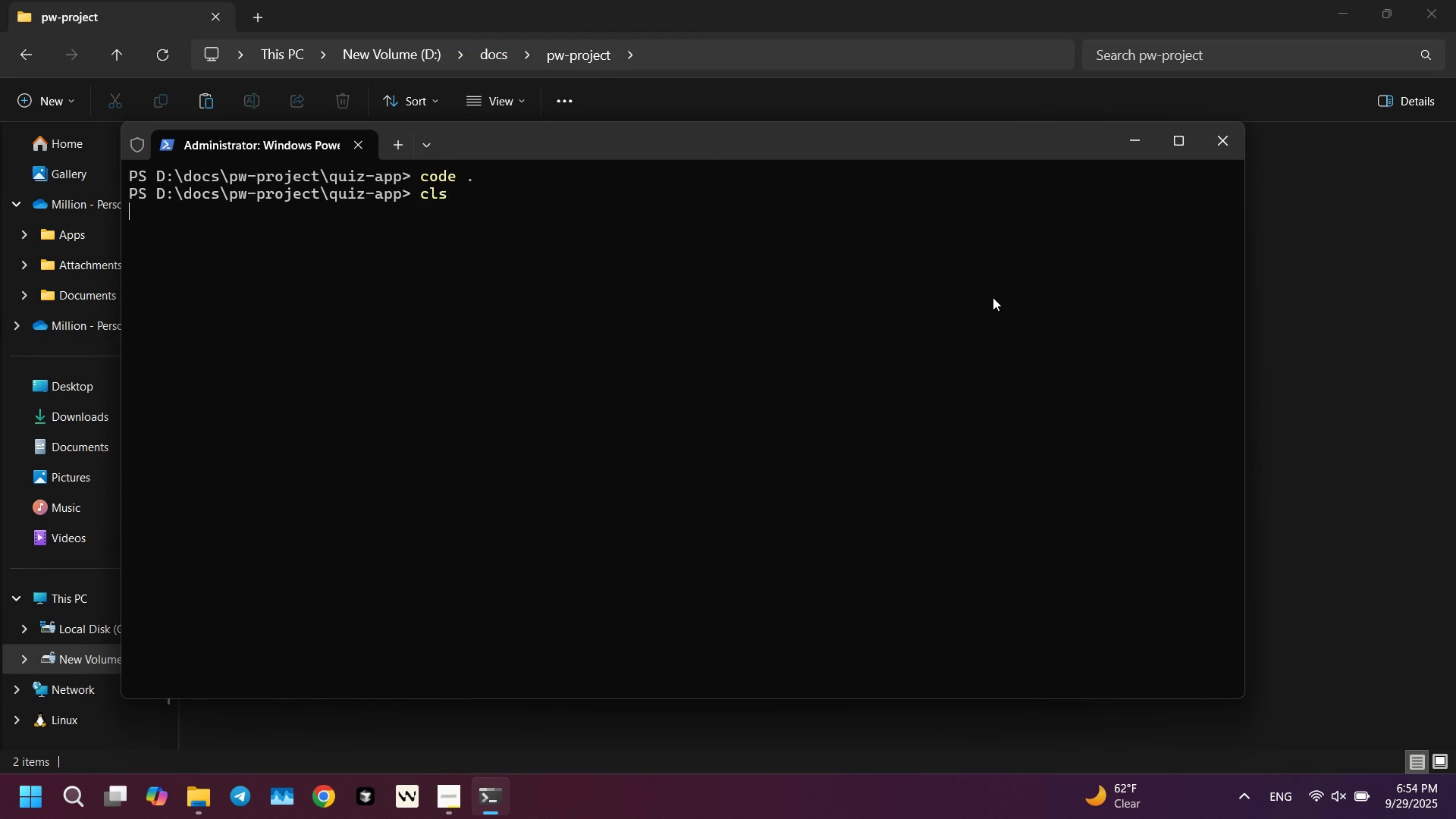 
key(Enter)
 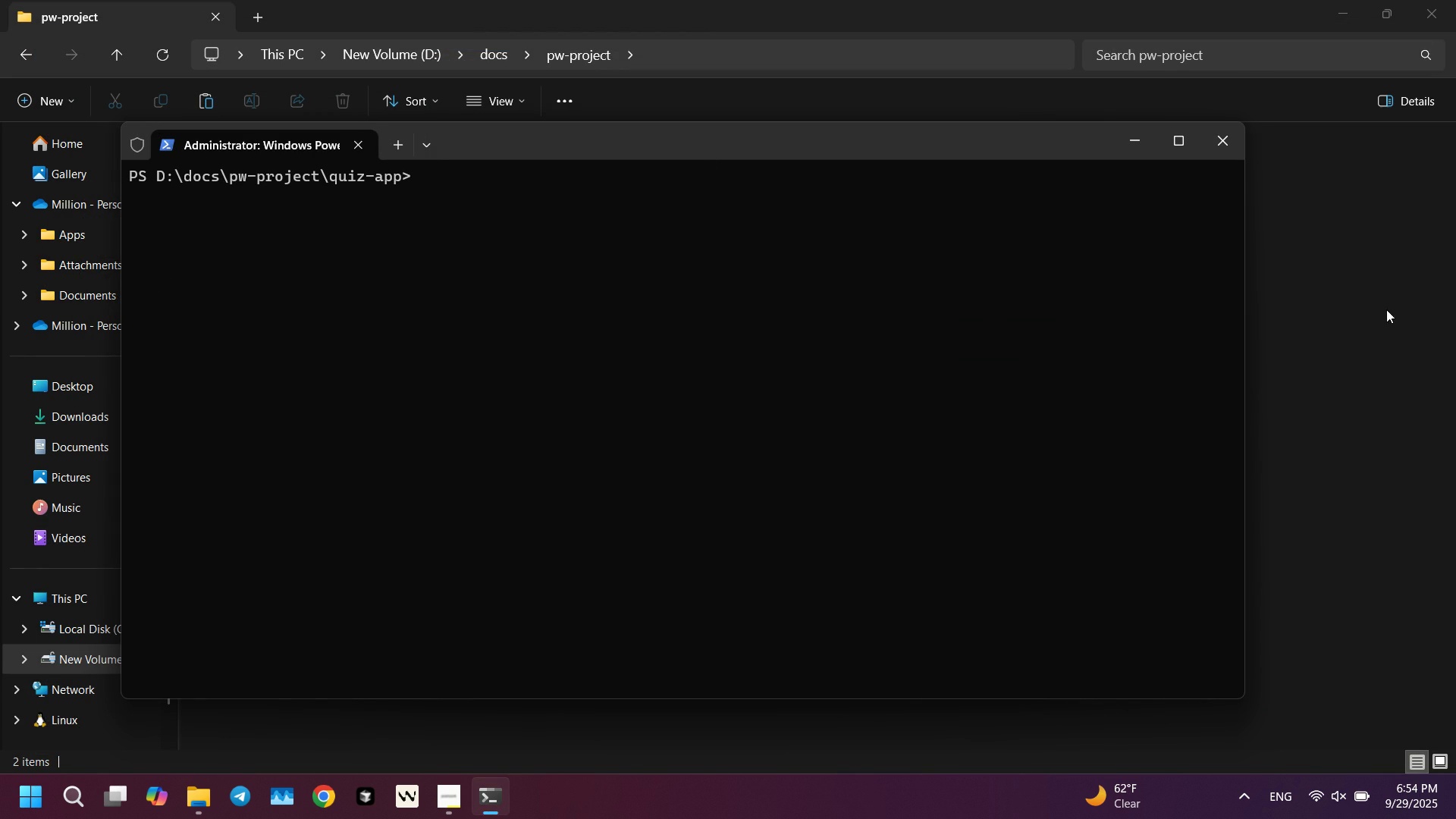 
left_click([1386, 310])
 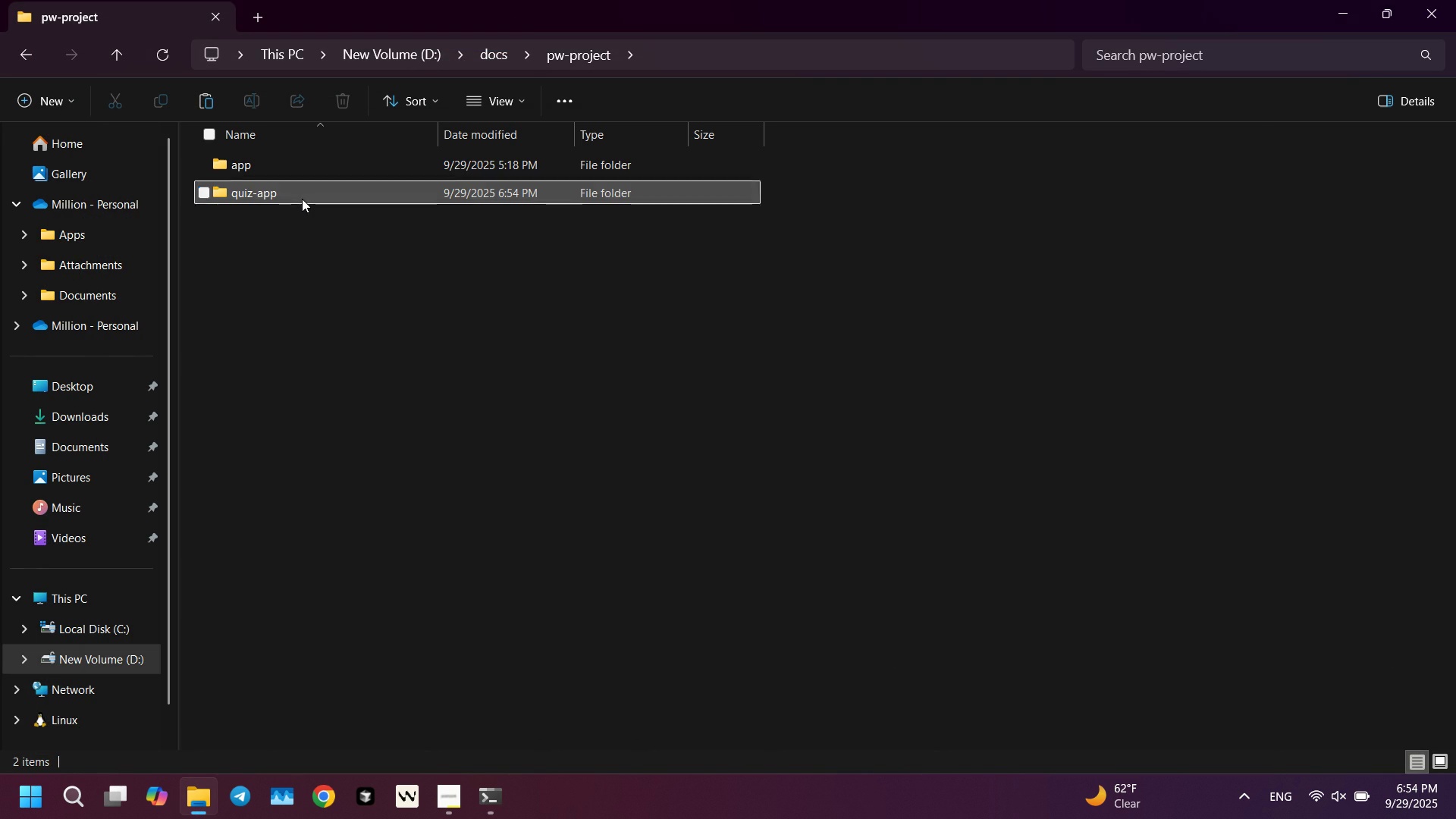 
left_click([302, 199])
 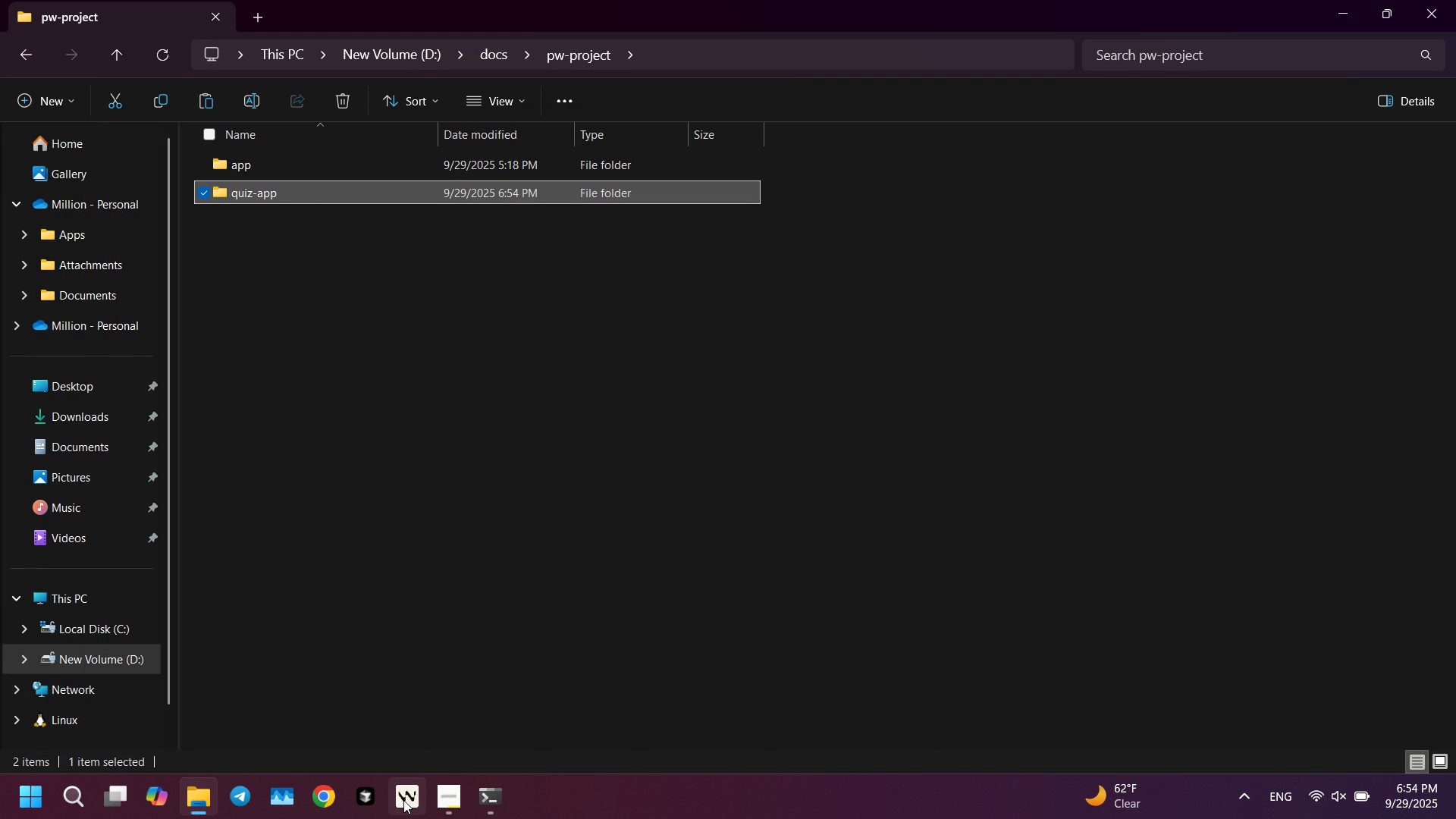 
right_click([404, 802])
 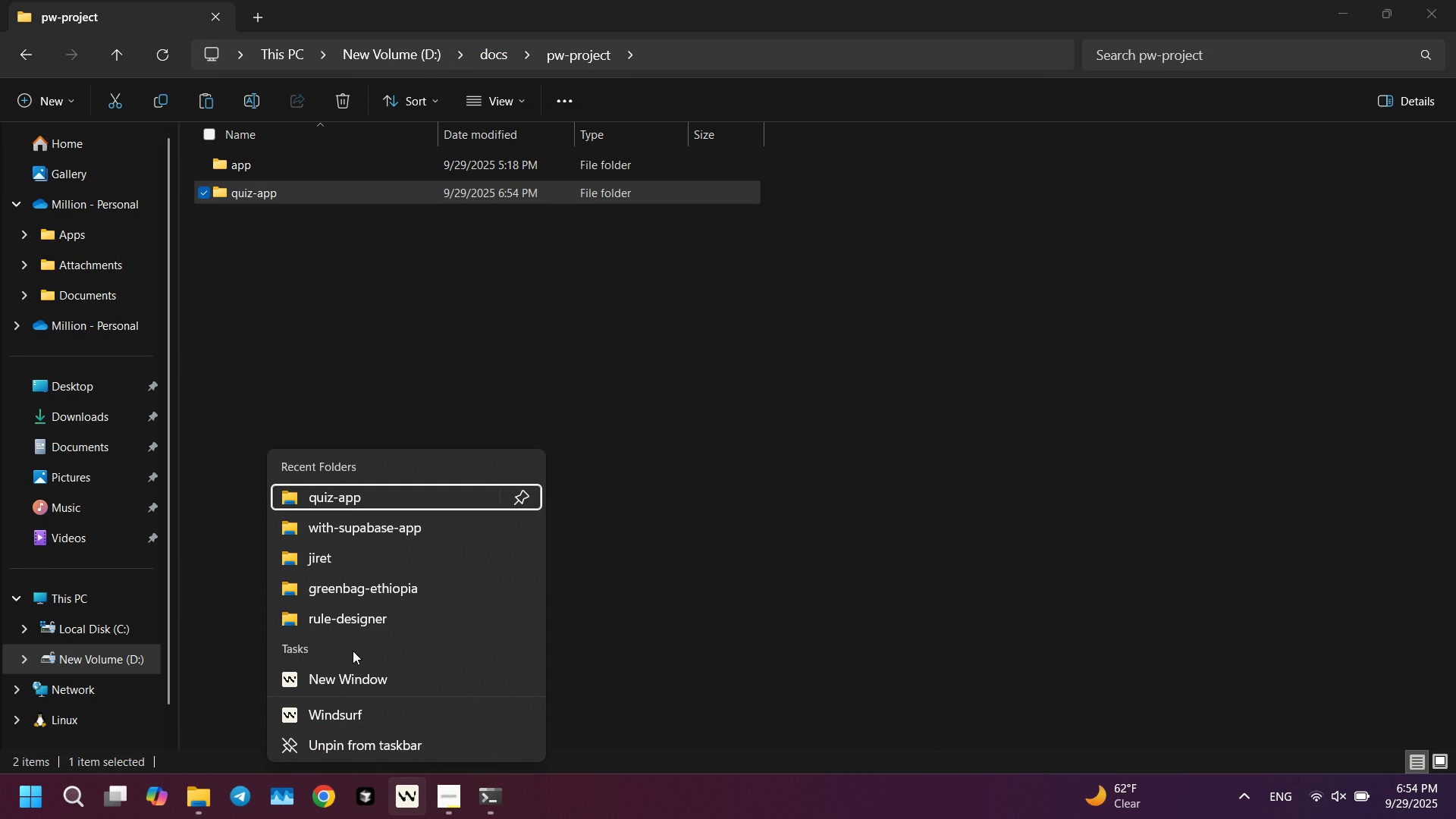 
left_click([345, 683])
 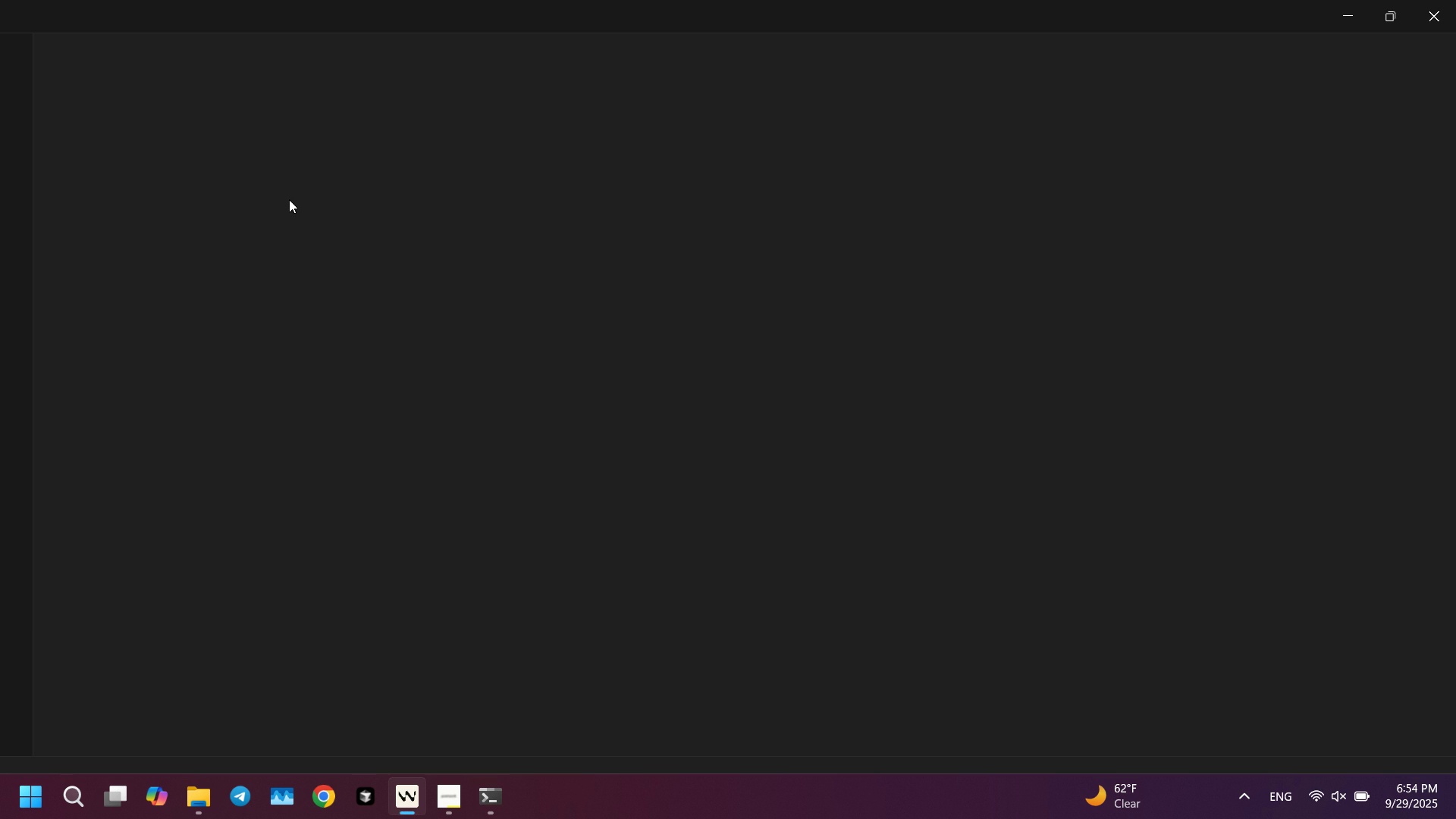 
key(Alt+AltLeft)
 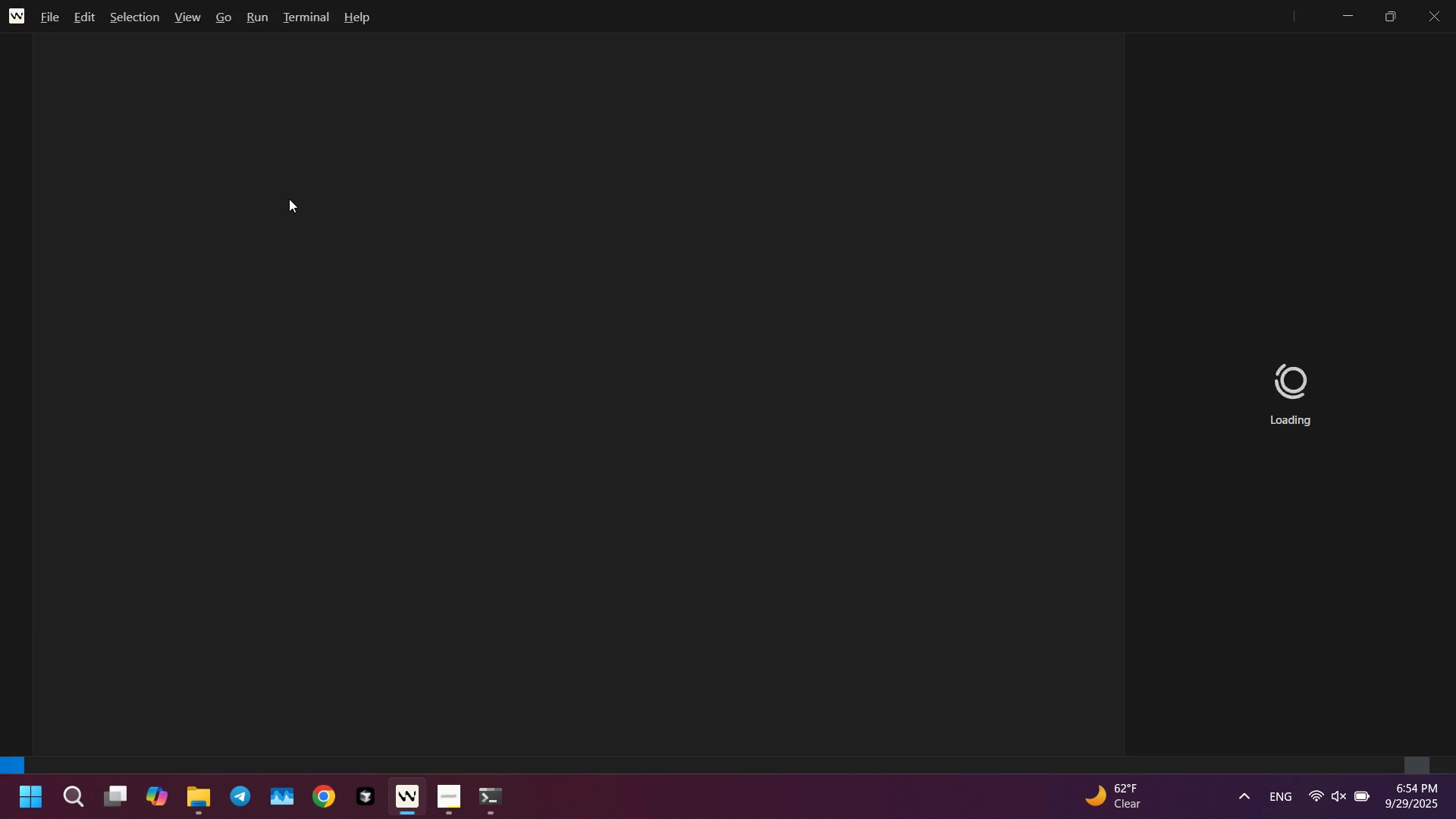 
key(Alt+Tab)